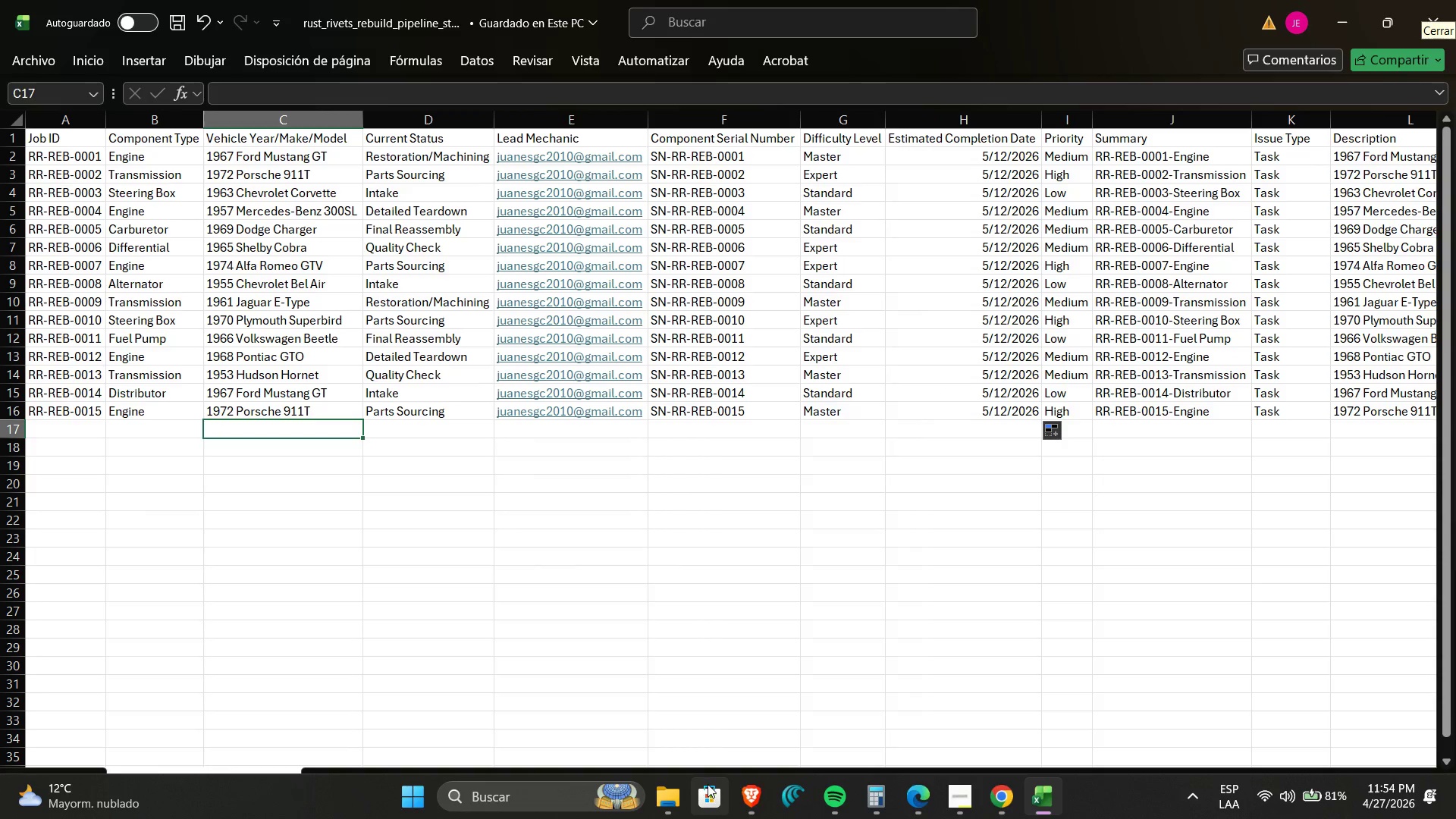 
left_click([750, 808])
 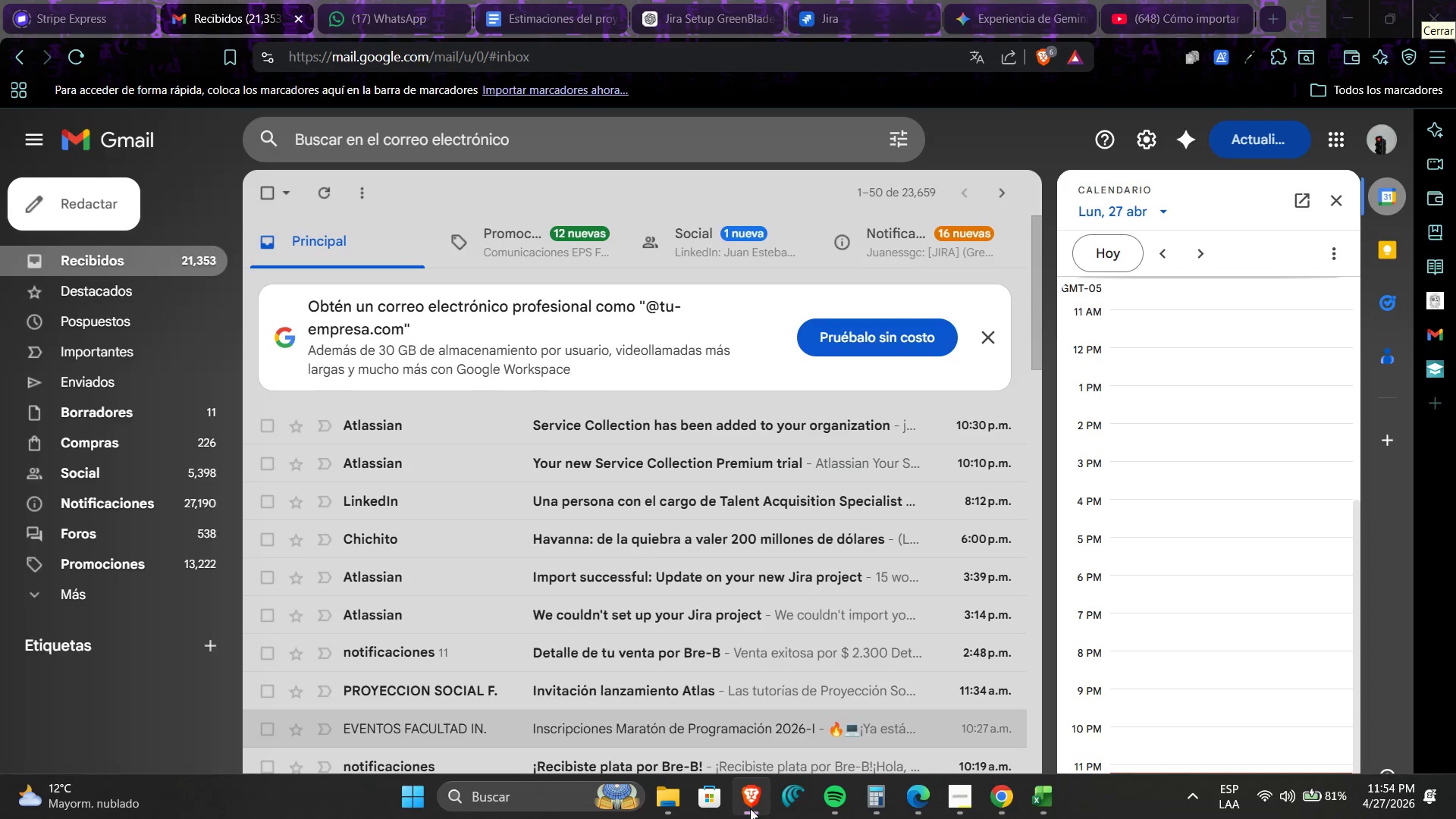 